 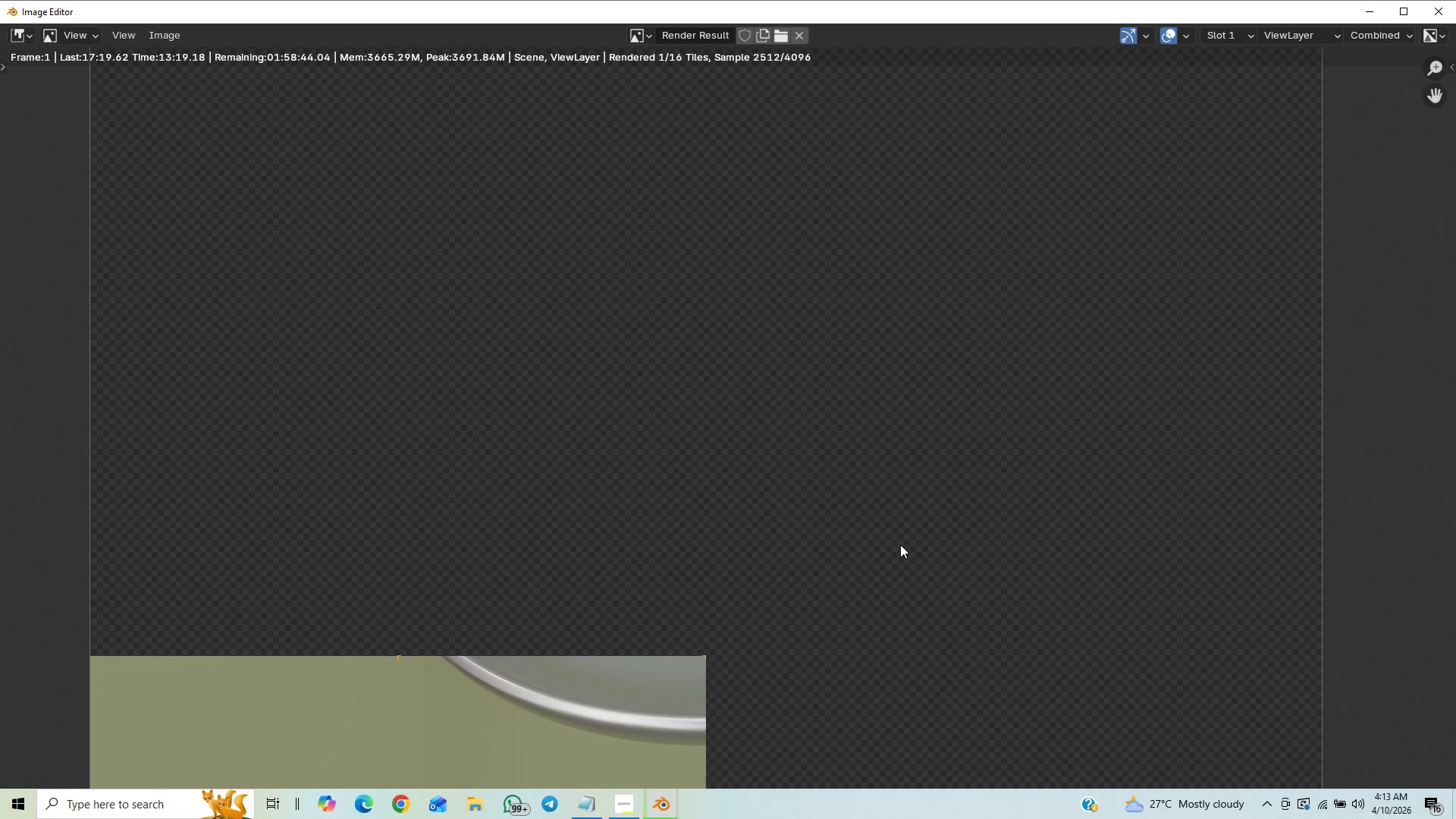 
scroll: coordinate [896, 548], scroll_direction: down, amount: 6.0
 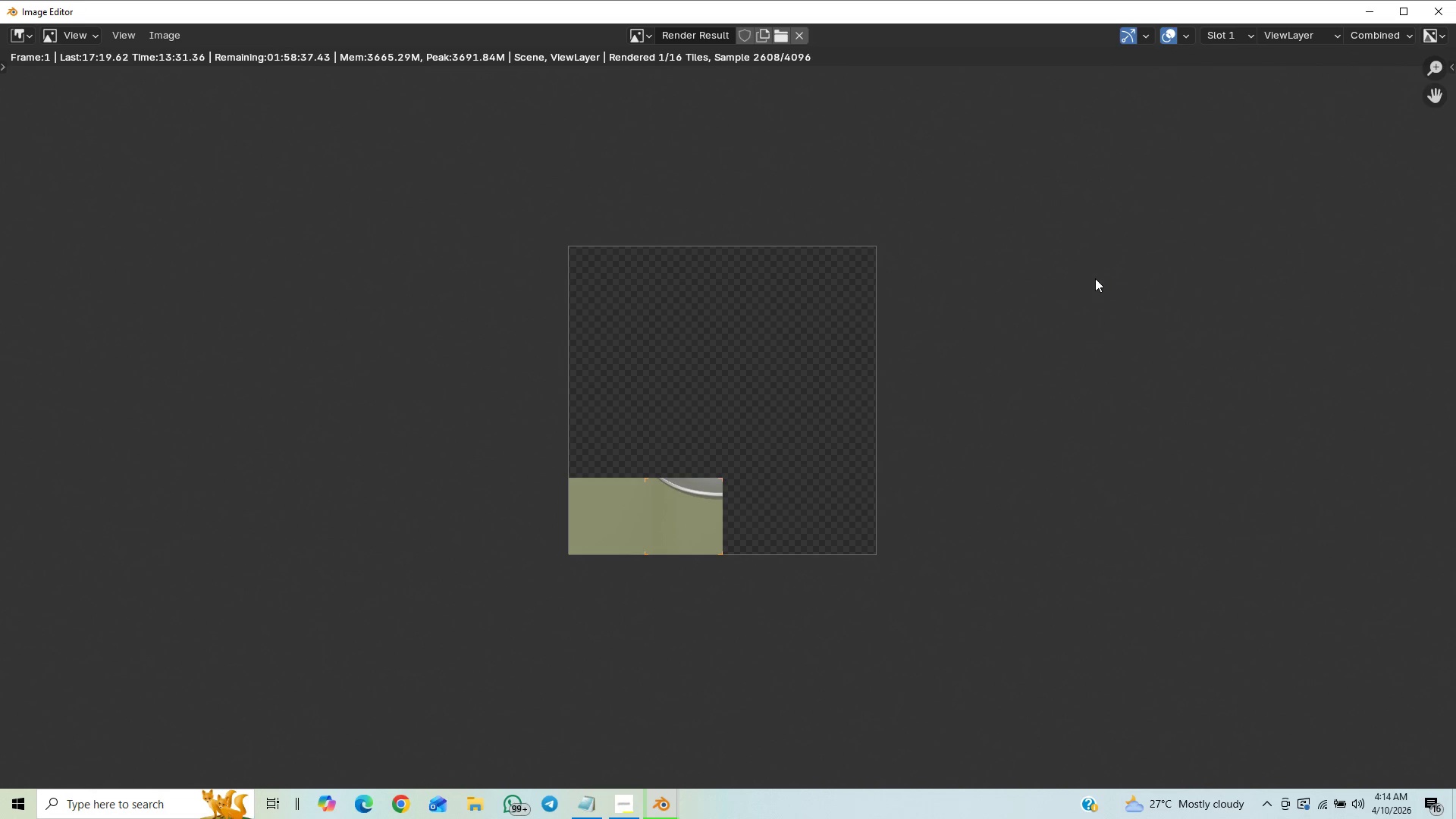 
wait(14.5)
 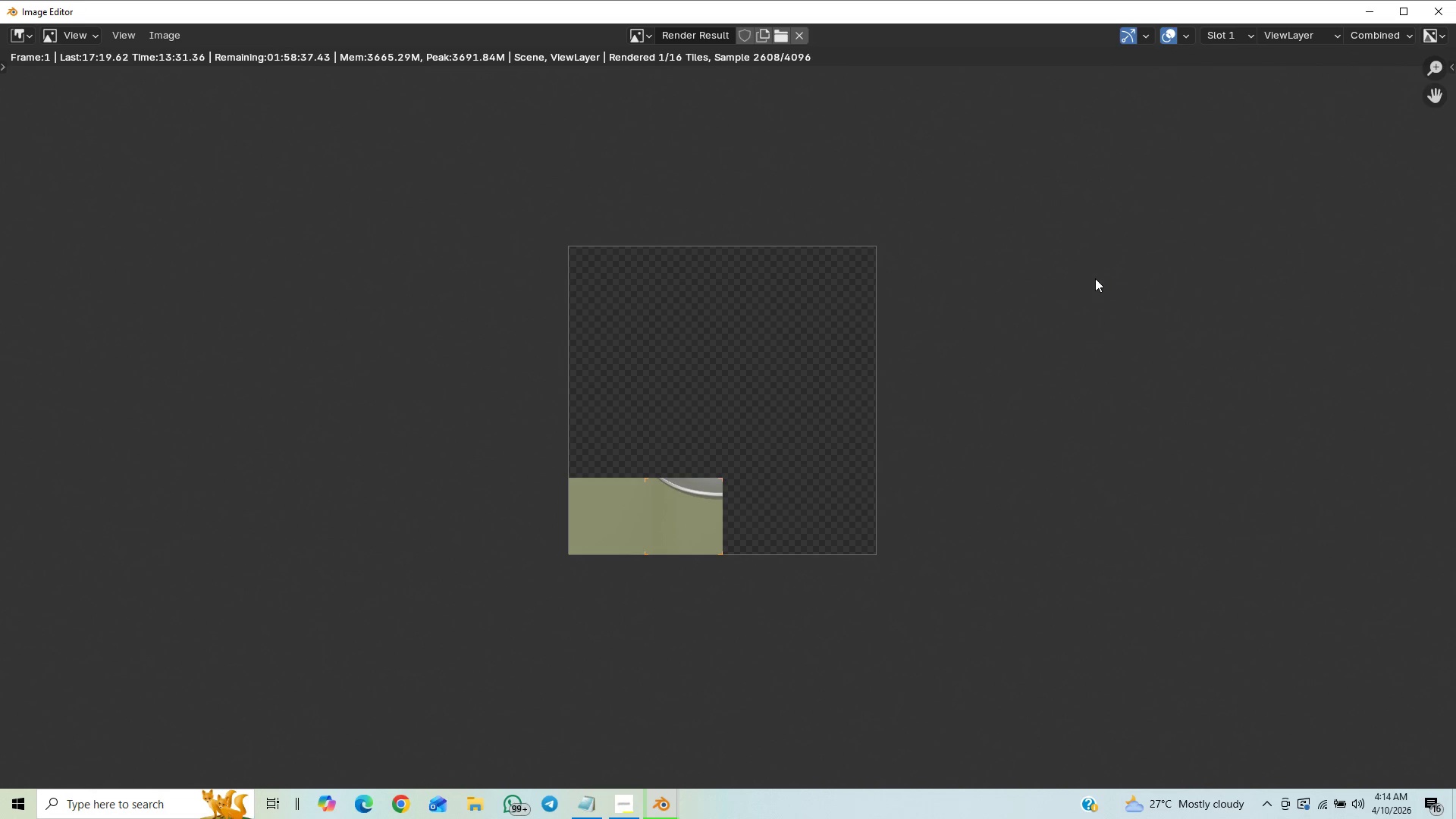 
scroll: coordinate [988, 521], scroll_direction: up, amount: 4.0
 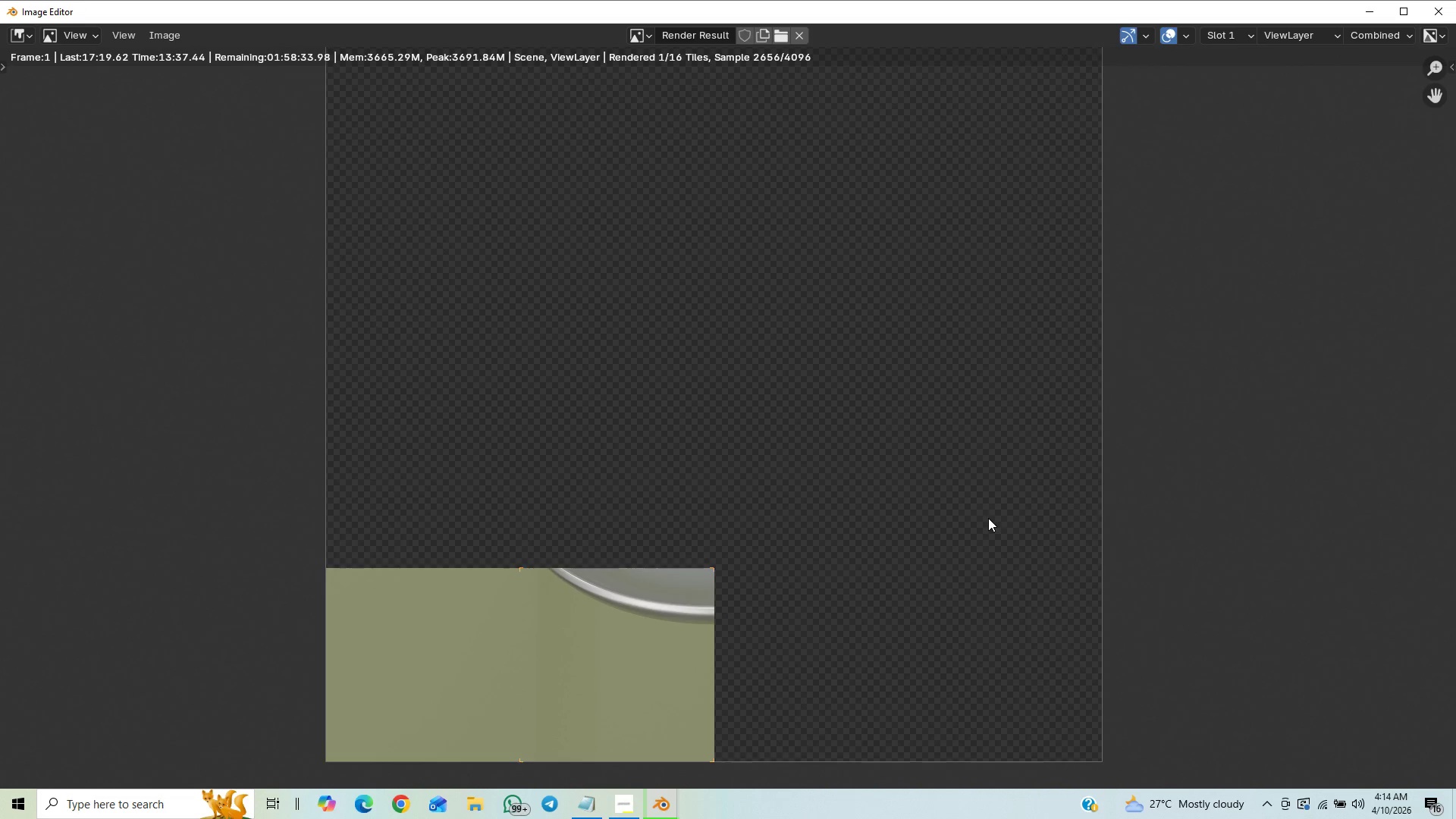 
scroll: coordinate [988, 518], scroll_direction: down, amount: 3.0
 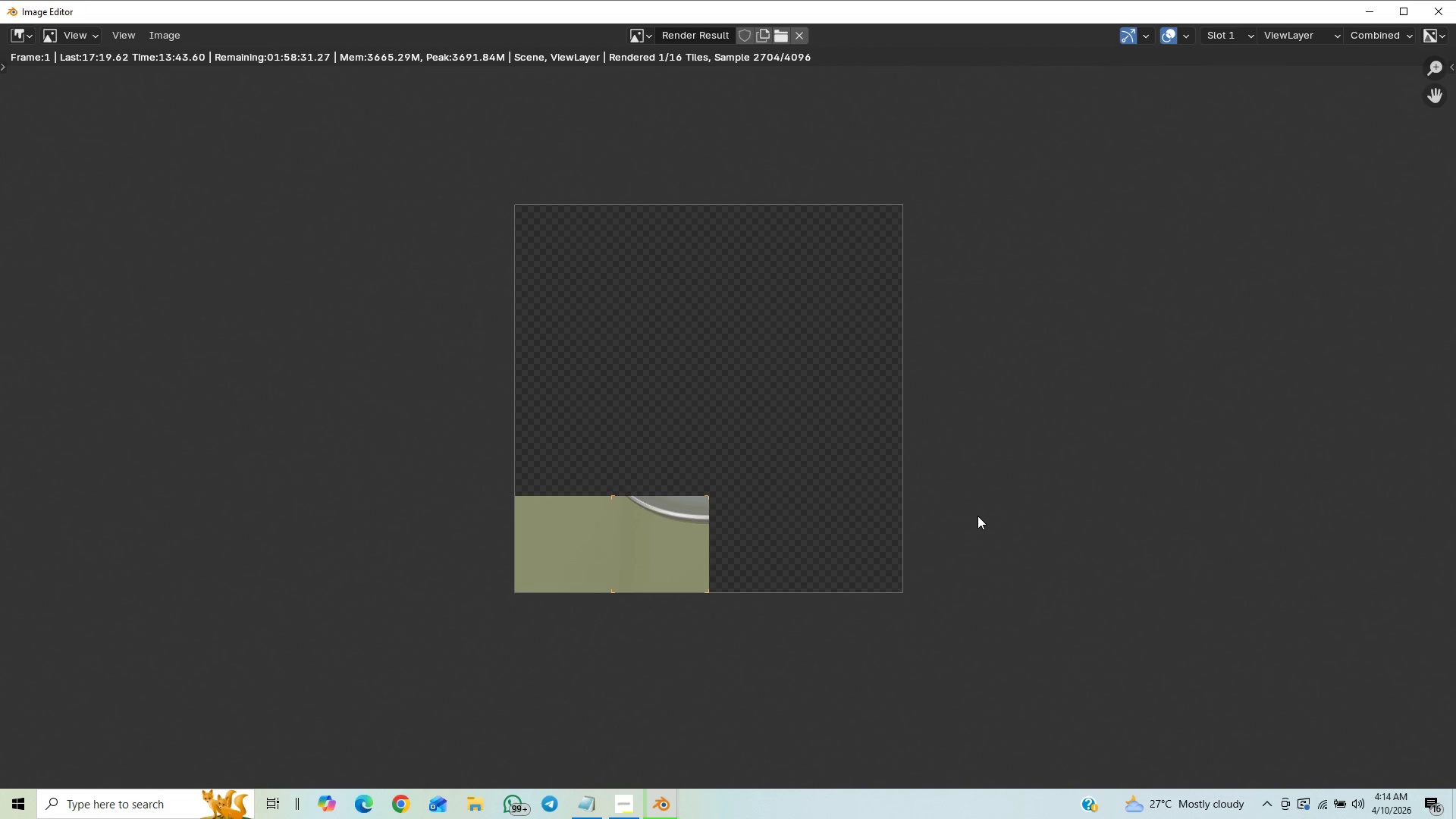 
wait(9.68)
 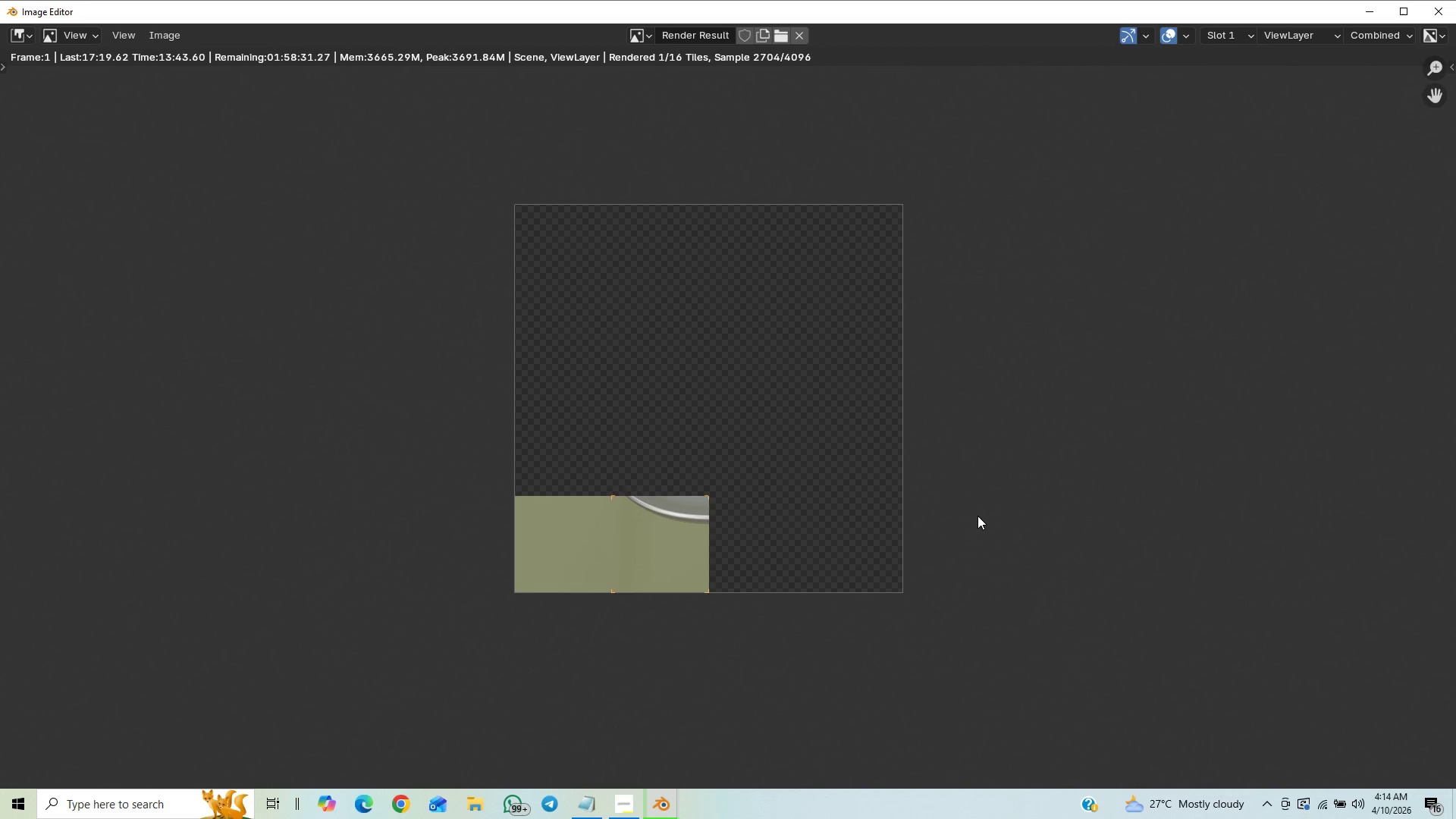 
scroll: coordinate [1103, 604], scroll_direction: down, amount: 5.0
 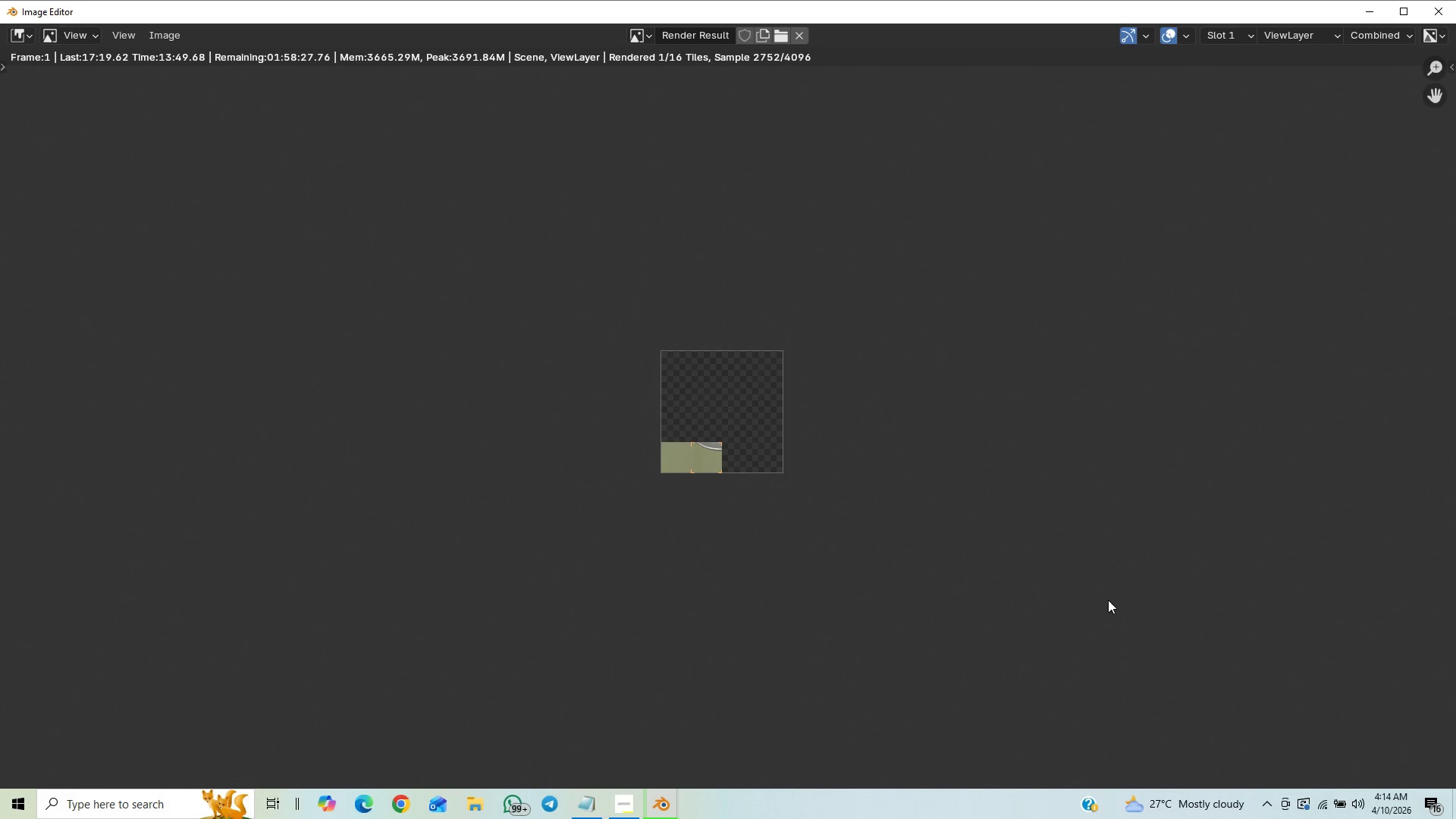 
scroll: coordinate [1106, 595], scroll_direction: up, amount: 2.0
 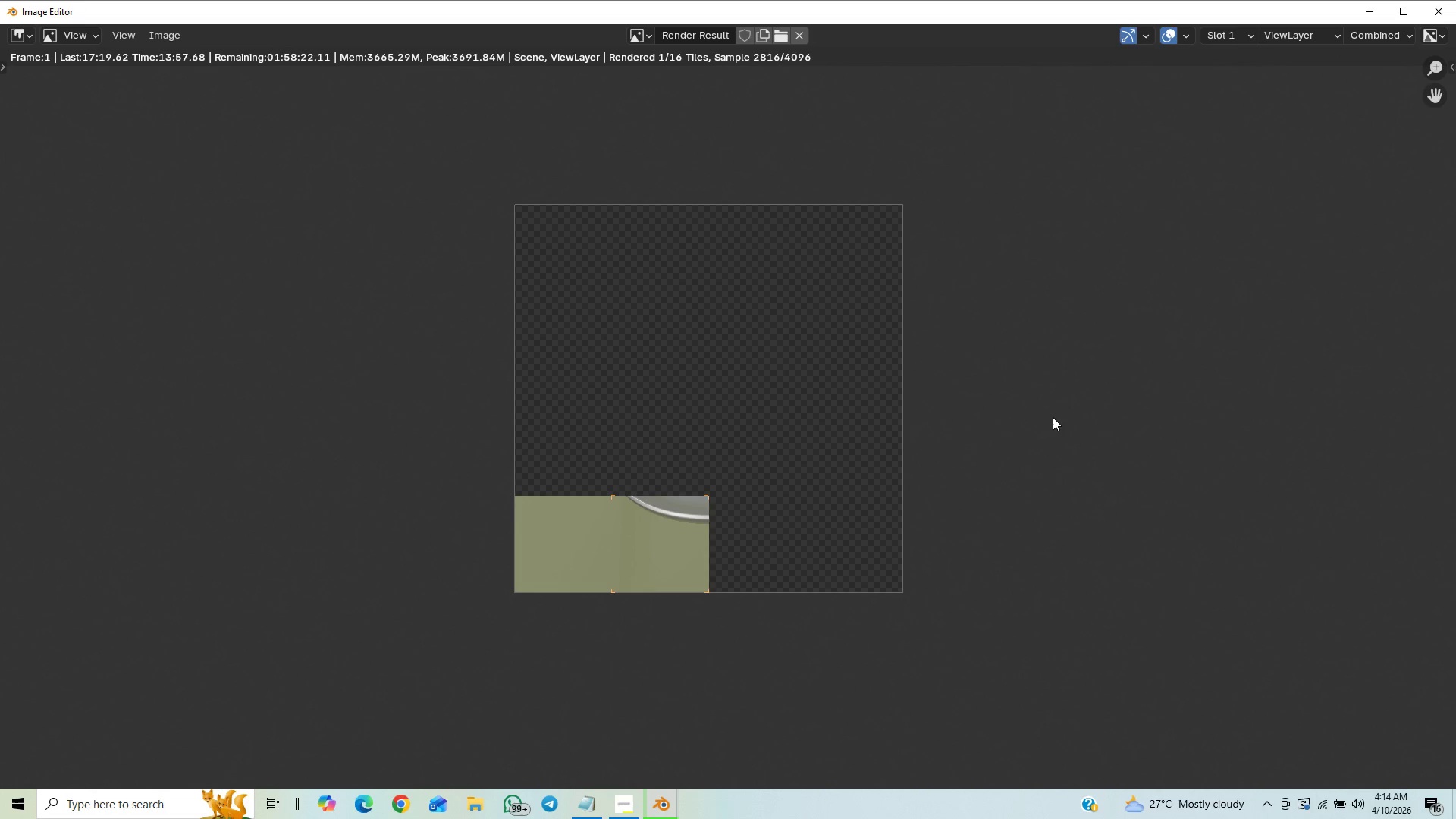 
wait(11.5)
 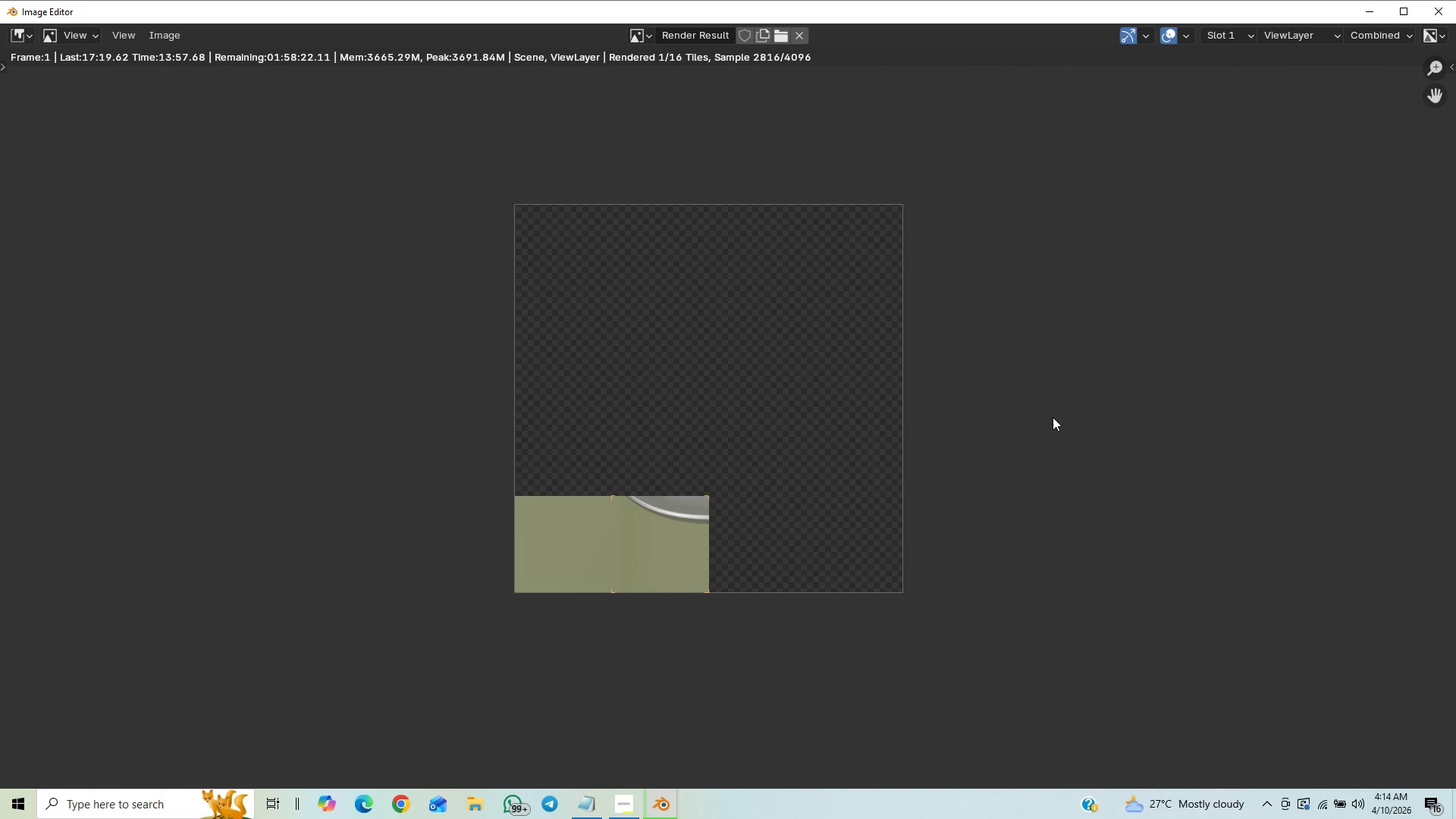 
scroll: coordinate [874, 546], scroll_direction: up, amount: 1.0
 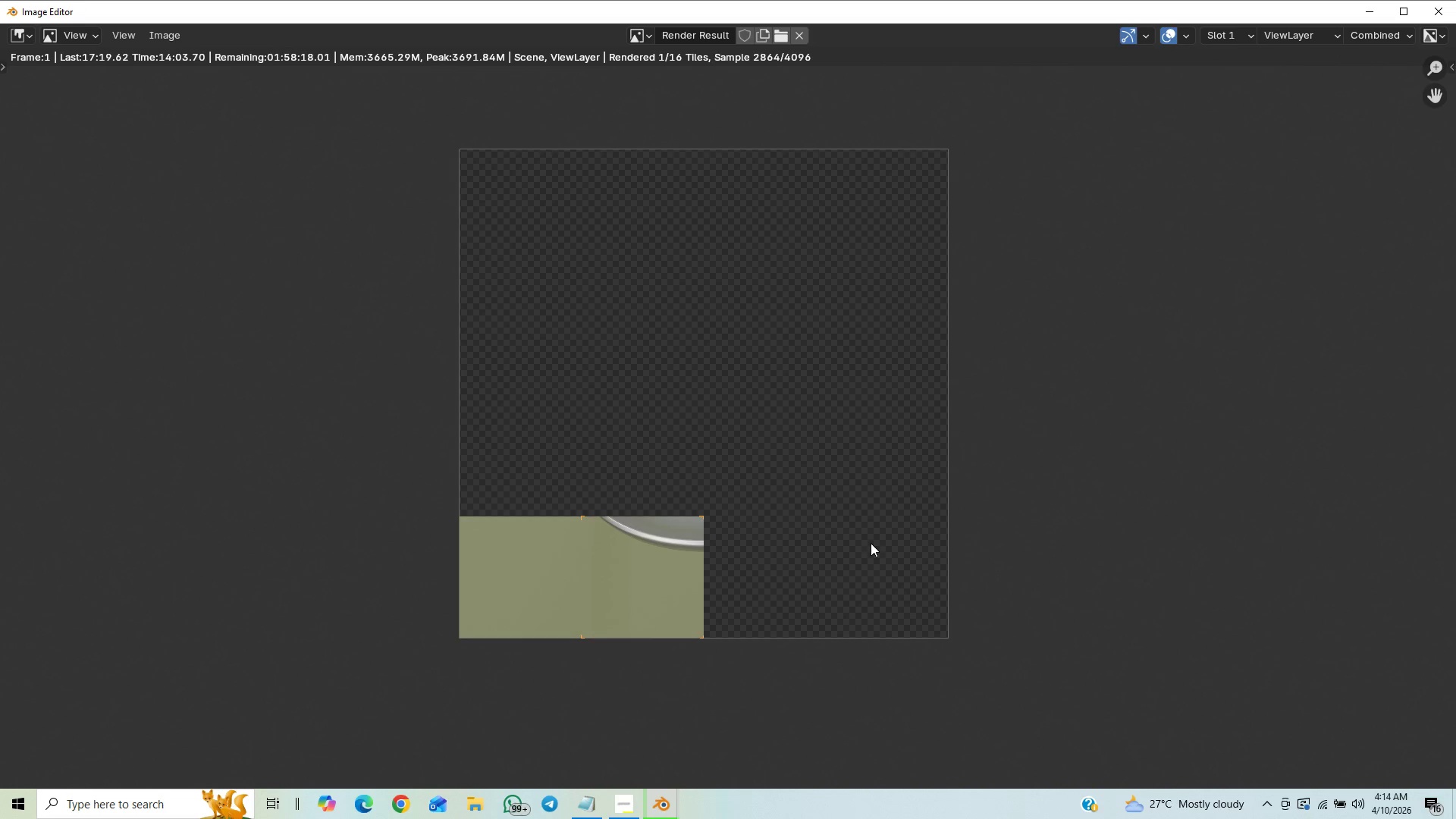 
scroll: coordinate [876, 539], scroll_direction: down, amount: 1.0
 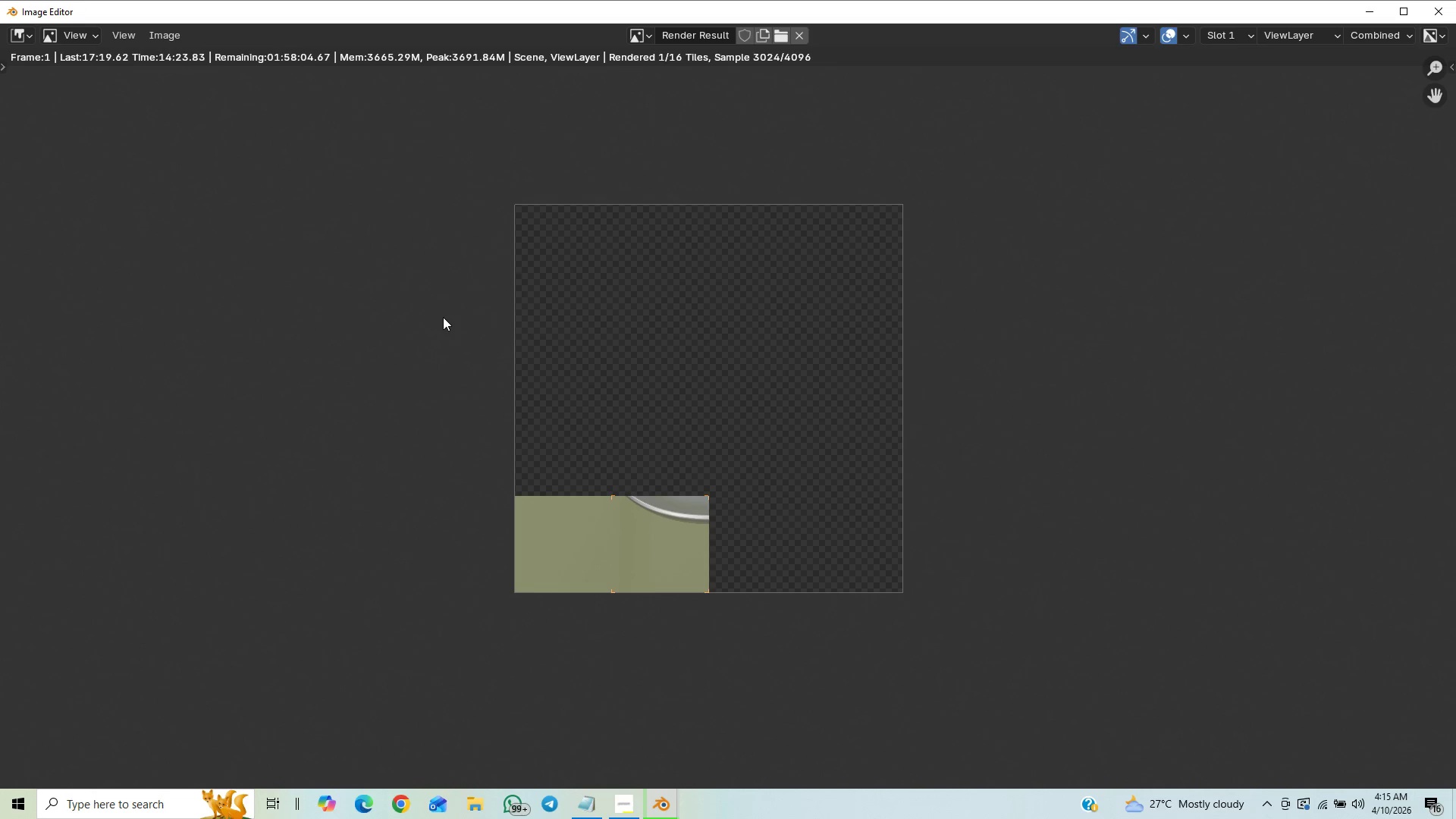 
wait(23.74)
 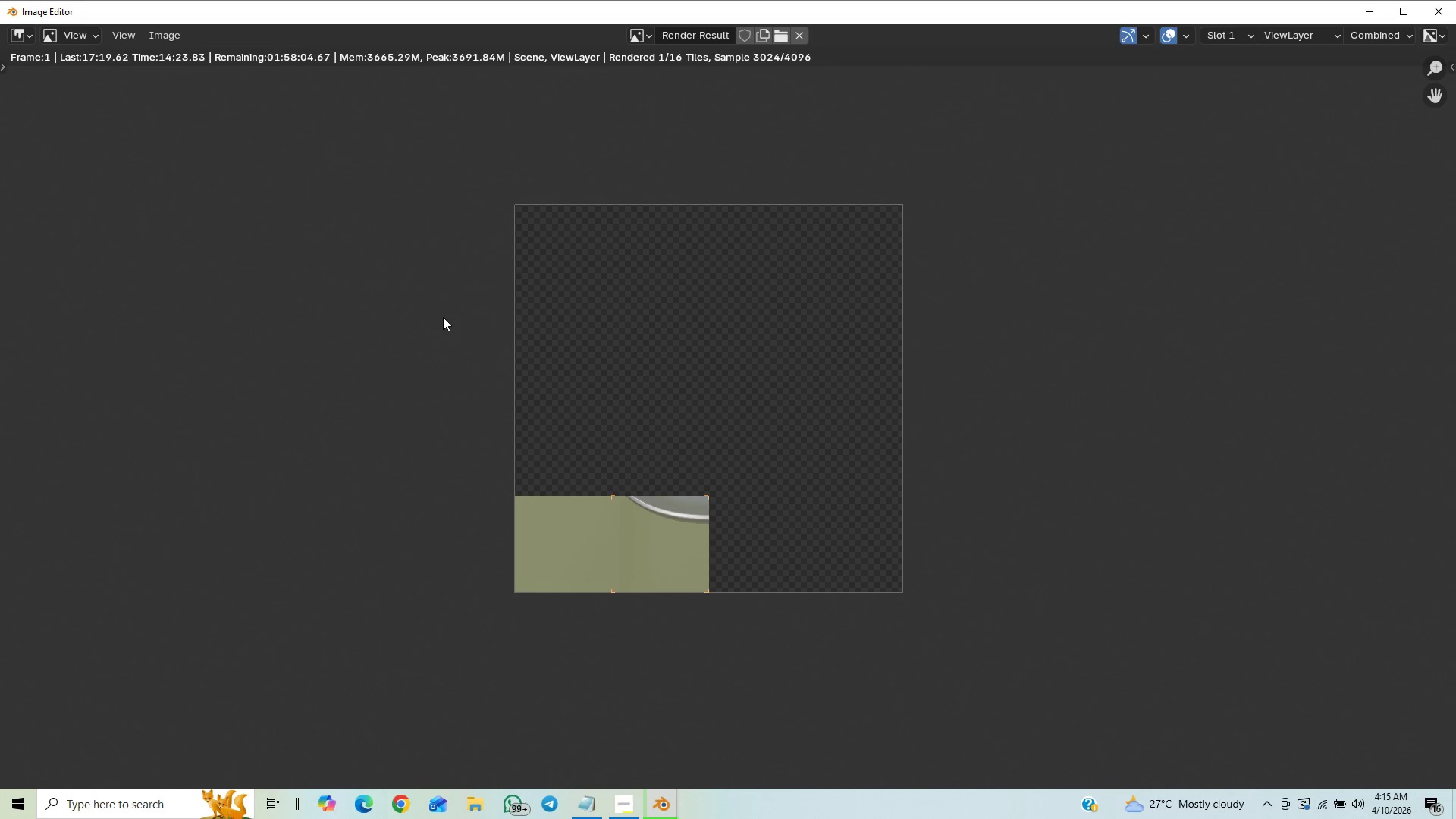 
scroll: coordinate [745, 492], scroll_direction: up, amount: 7.0
 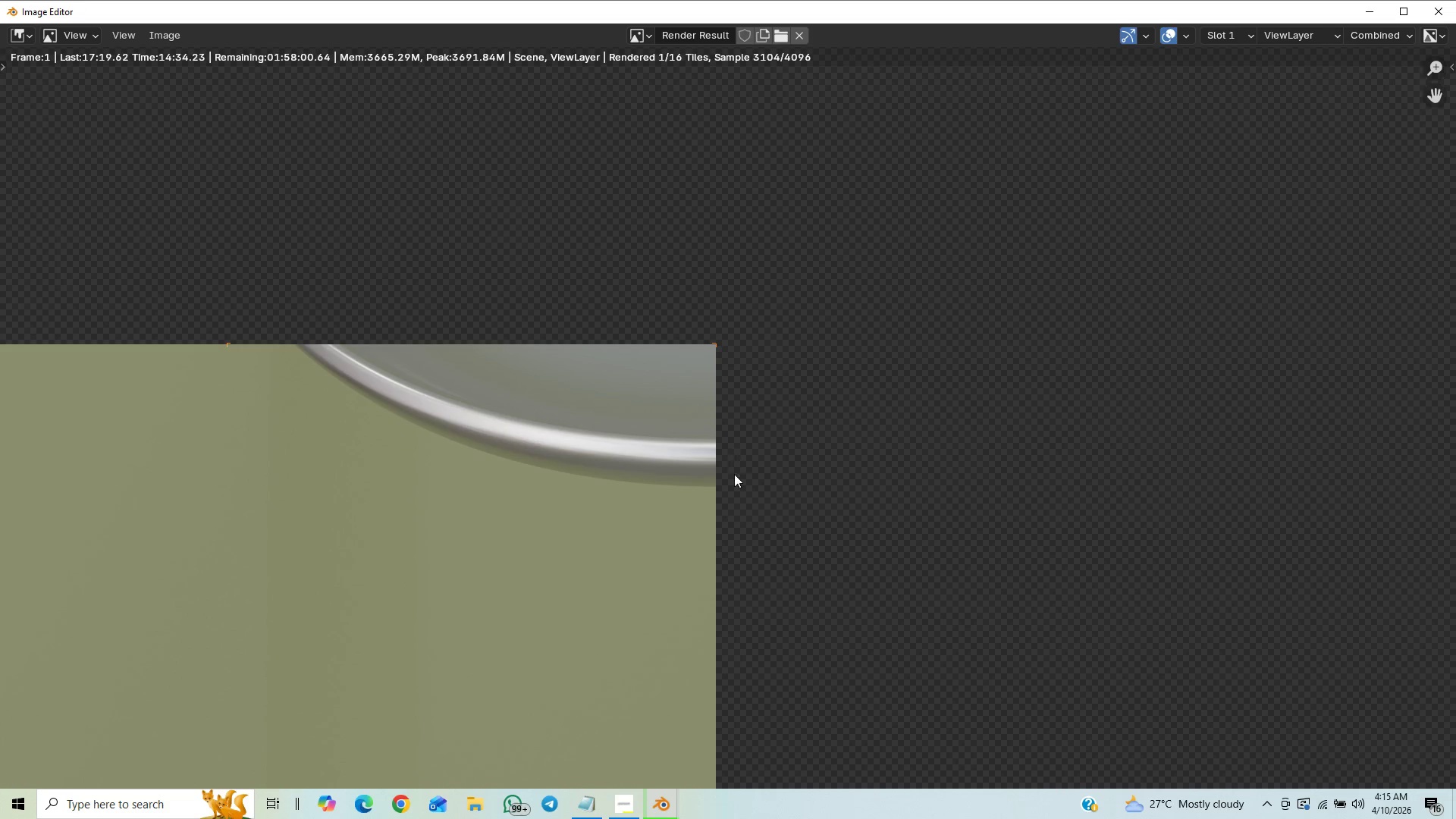 
scroll: coordinate [750, 455], scroll_direction: down, amount: 5.0
 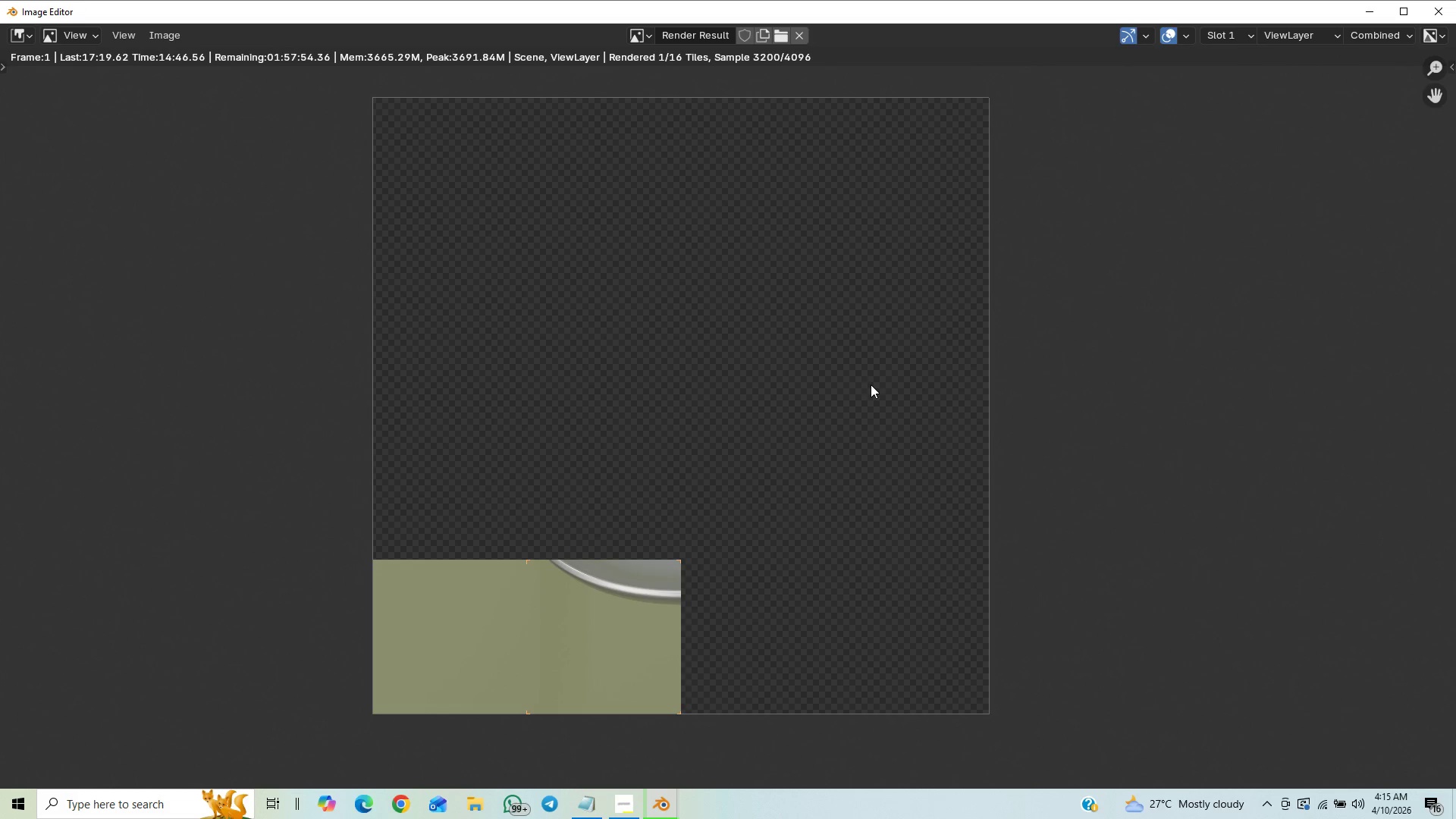 
wait(16.3)
 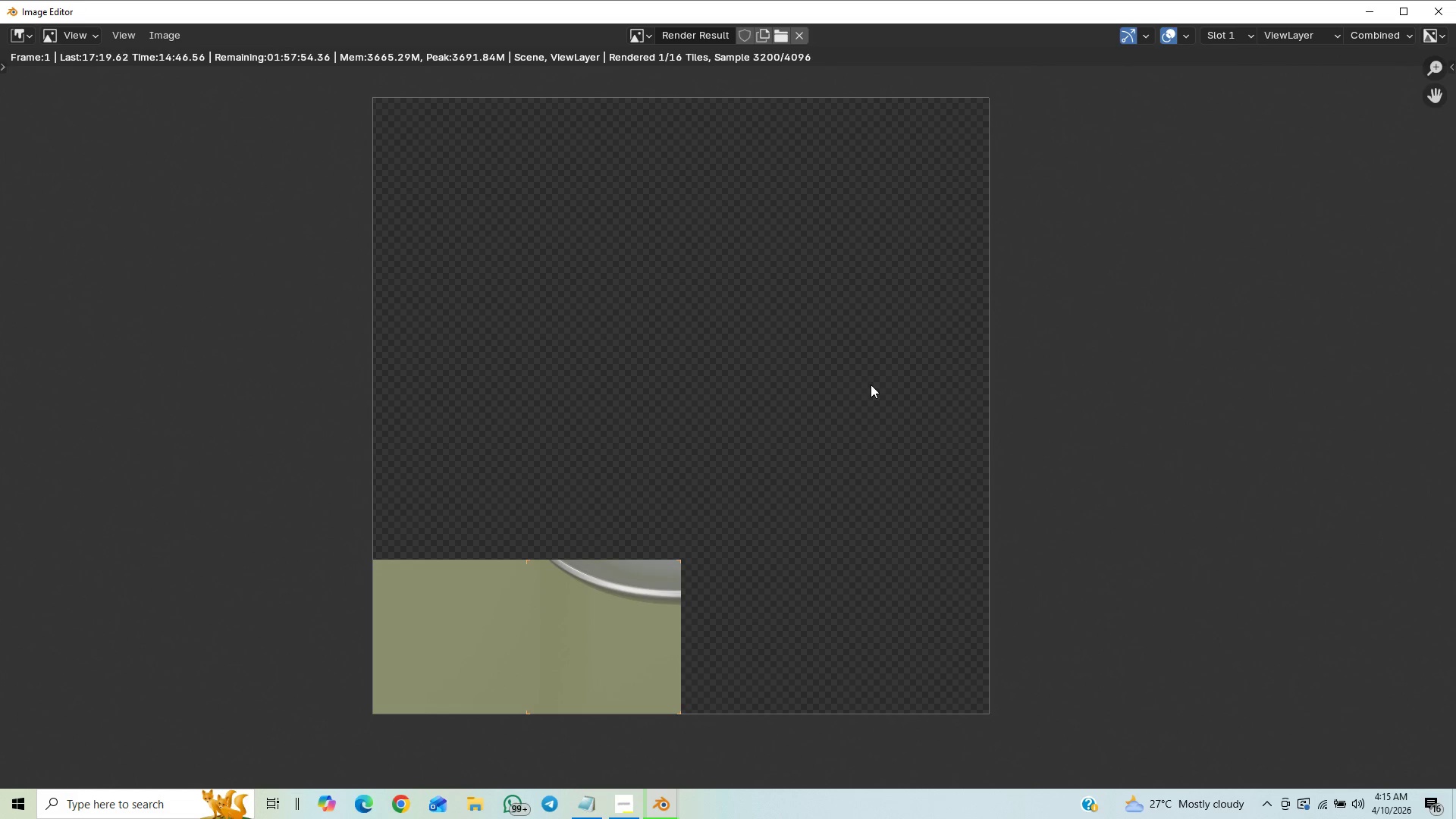 
left_click([620, 818])